 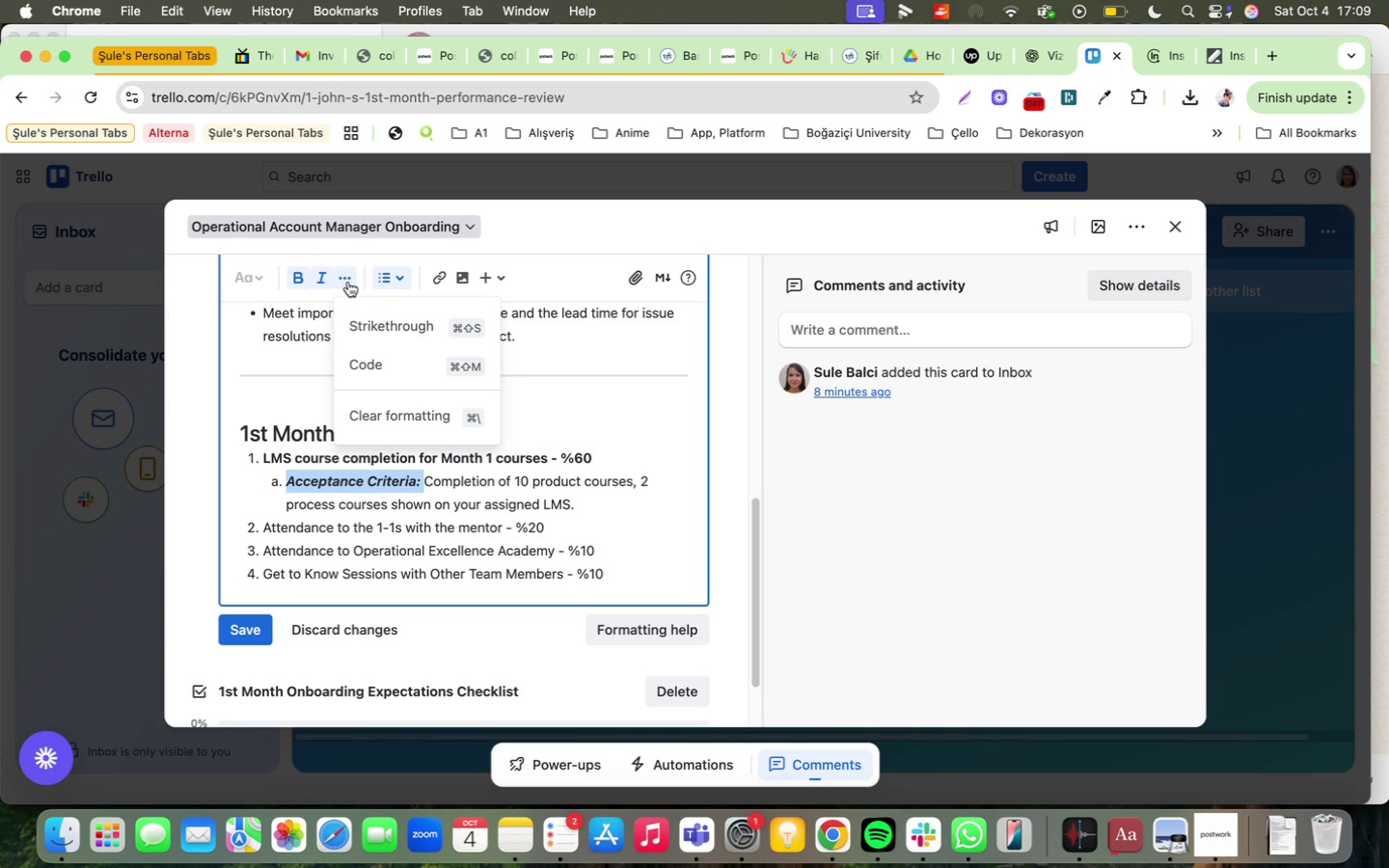 
mouse_move([320, 309])
 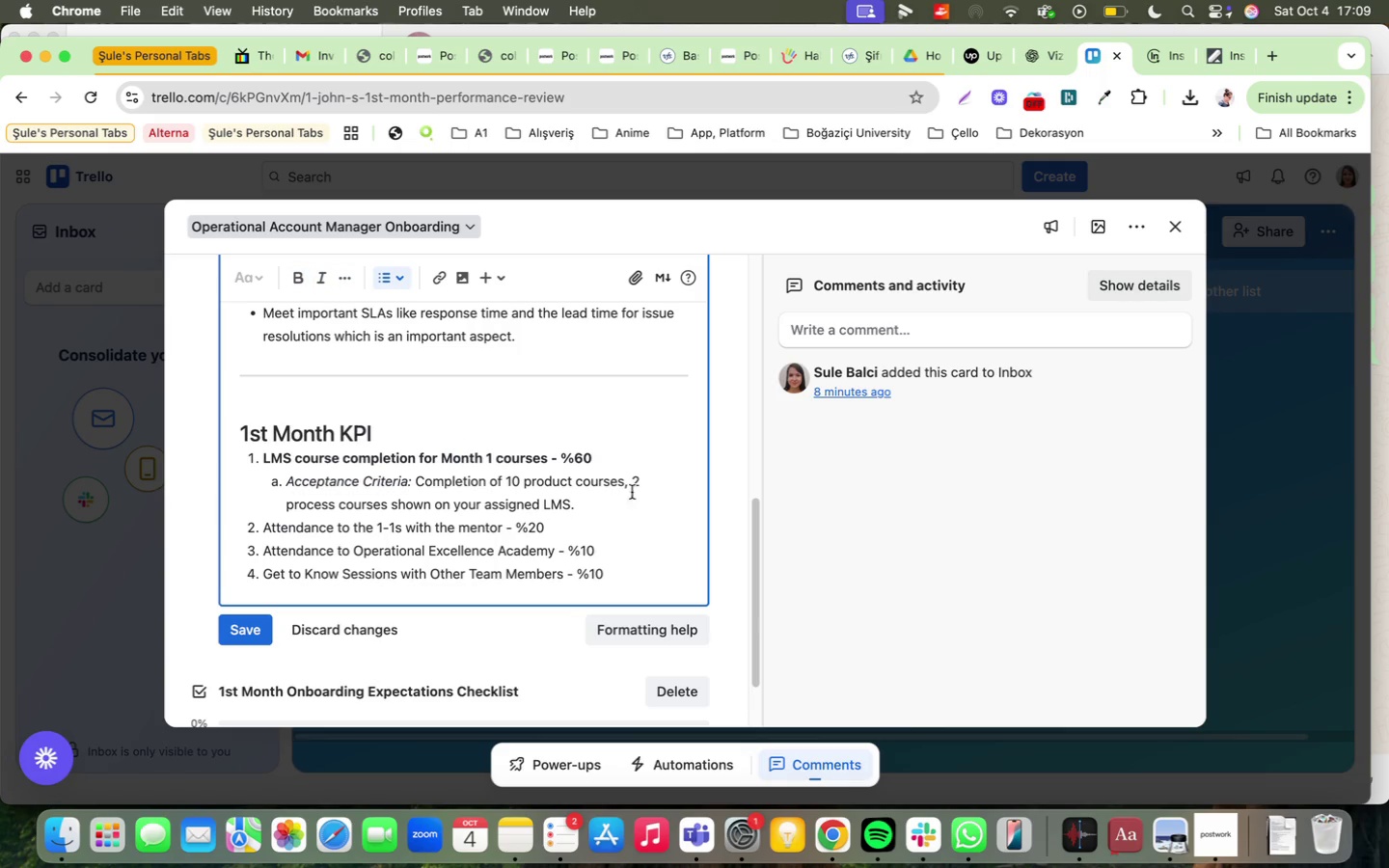 
scroll: coordinate [464, 539], scroll_direction: down, amount: 1.0
 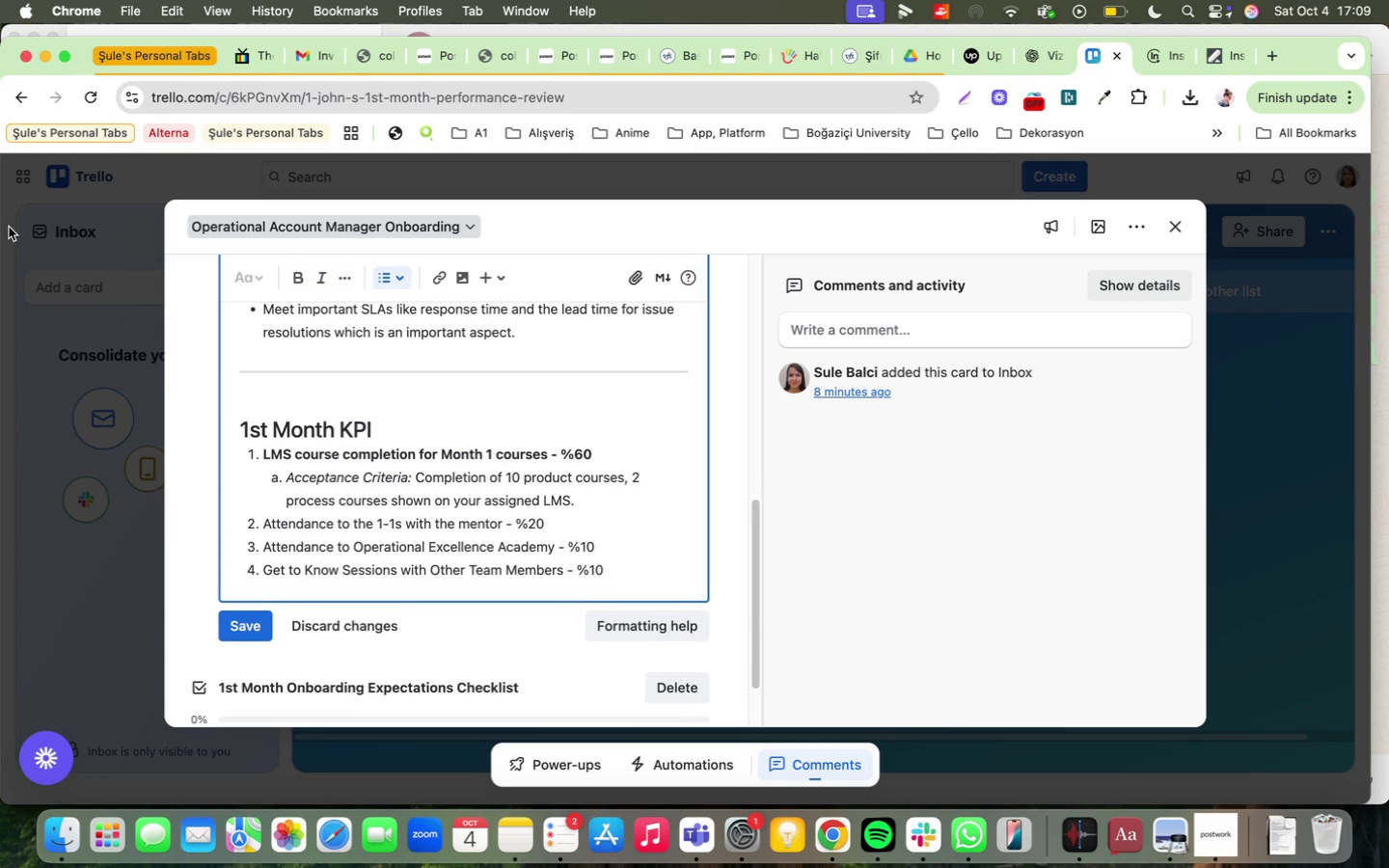 
key(Enter)
 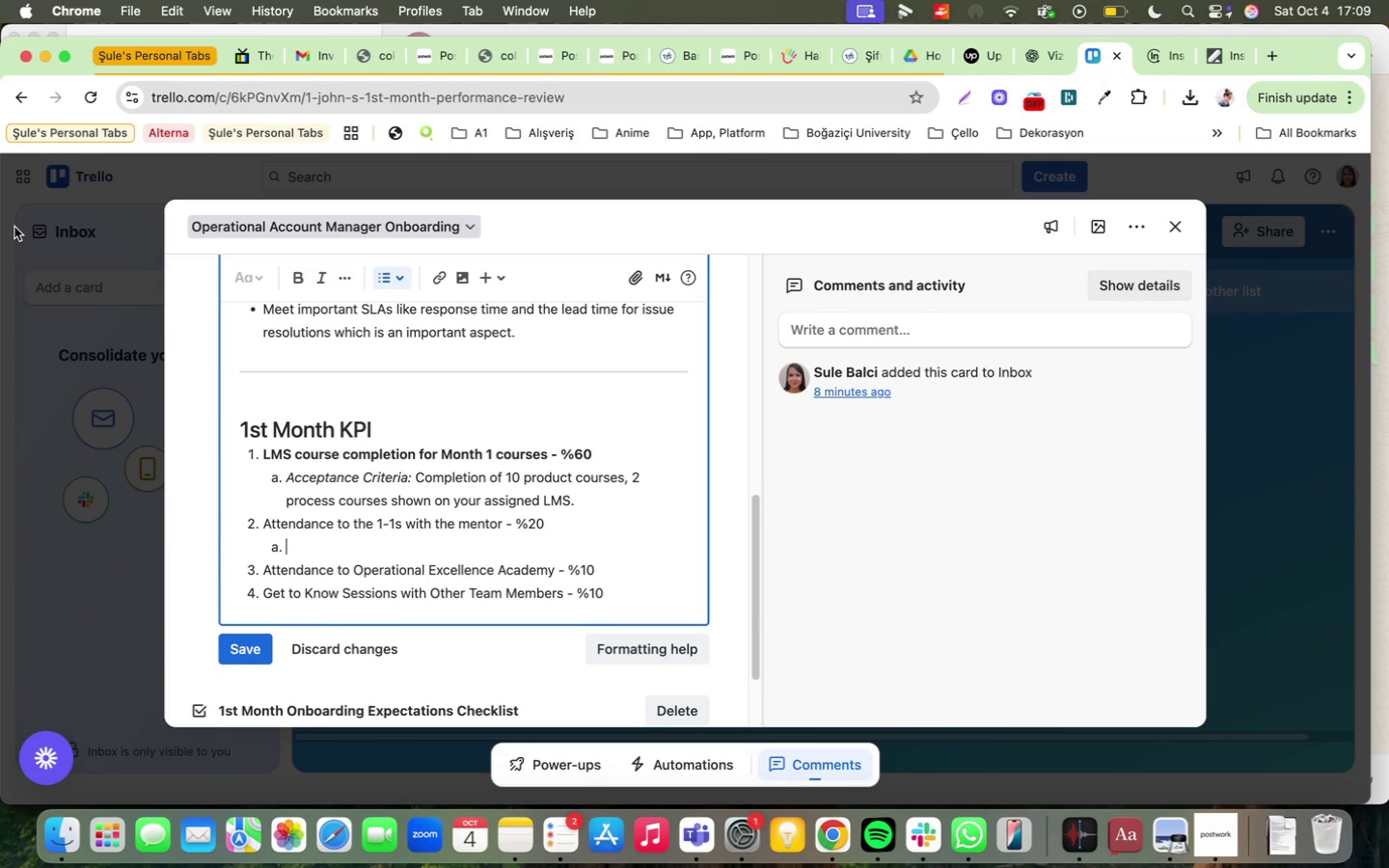 
key(Tab)
type(3 t'mes a wee)
key(Backspace)
key(Backspace)
key(Backspace)
key(Backspace)
key(Backspace)
key(Backspace)
key(Backspace)
key(Backspace)
key(Backspace)
key(Backspace)
key(Backspace)
key(Backspace)
key(Backspace)
type(Acceptance Cr'ter'a? Att)
key(Backspace)
key(Backspace)
key(Backspace)
type(Regular attendance to the 1=1s w'th me at least 3 t'mes a week/ )
 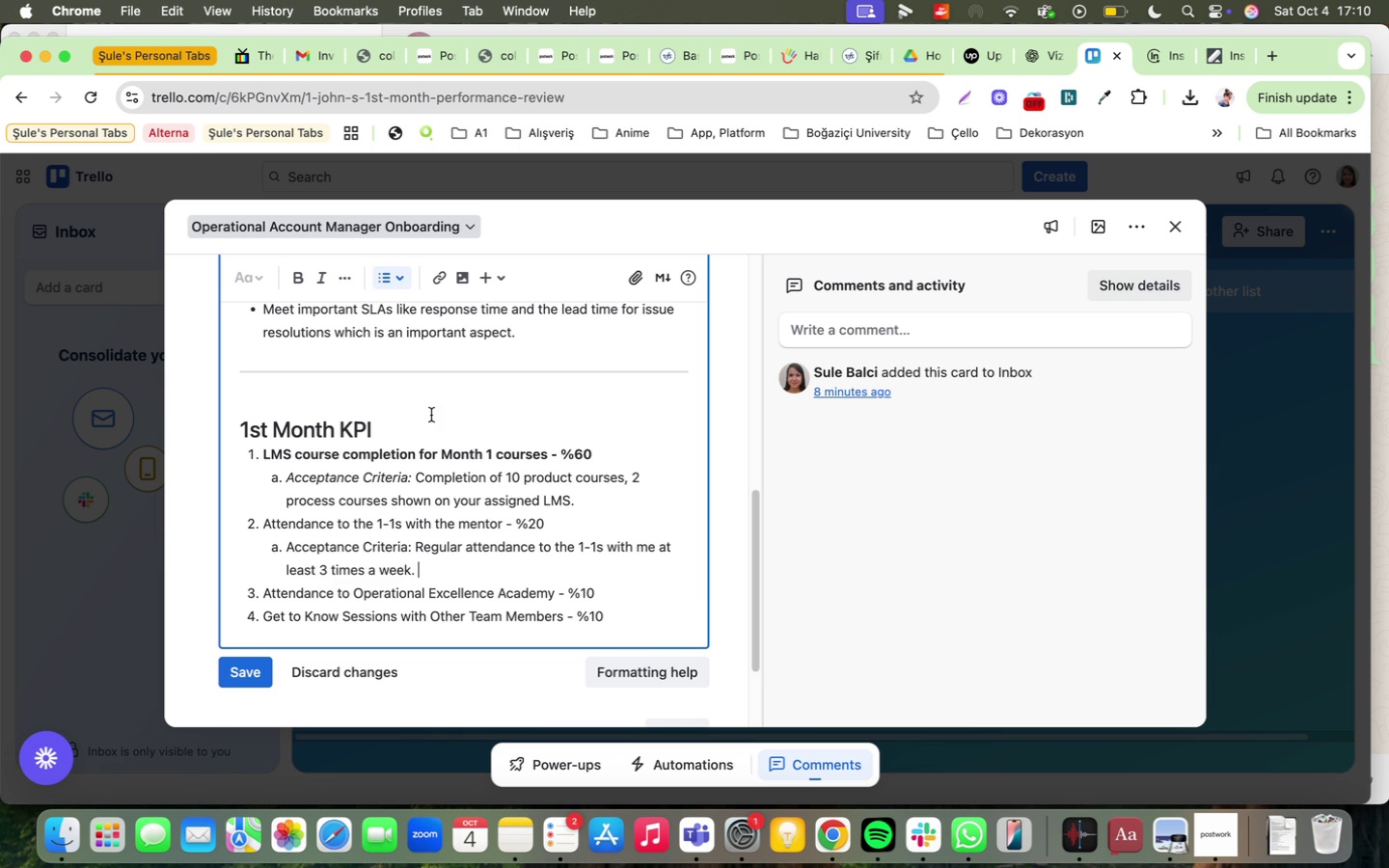 
key(Enter)